 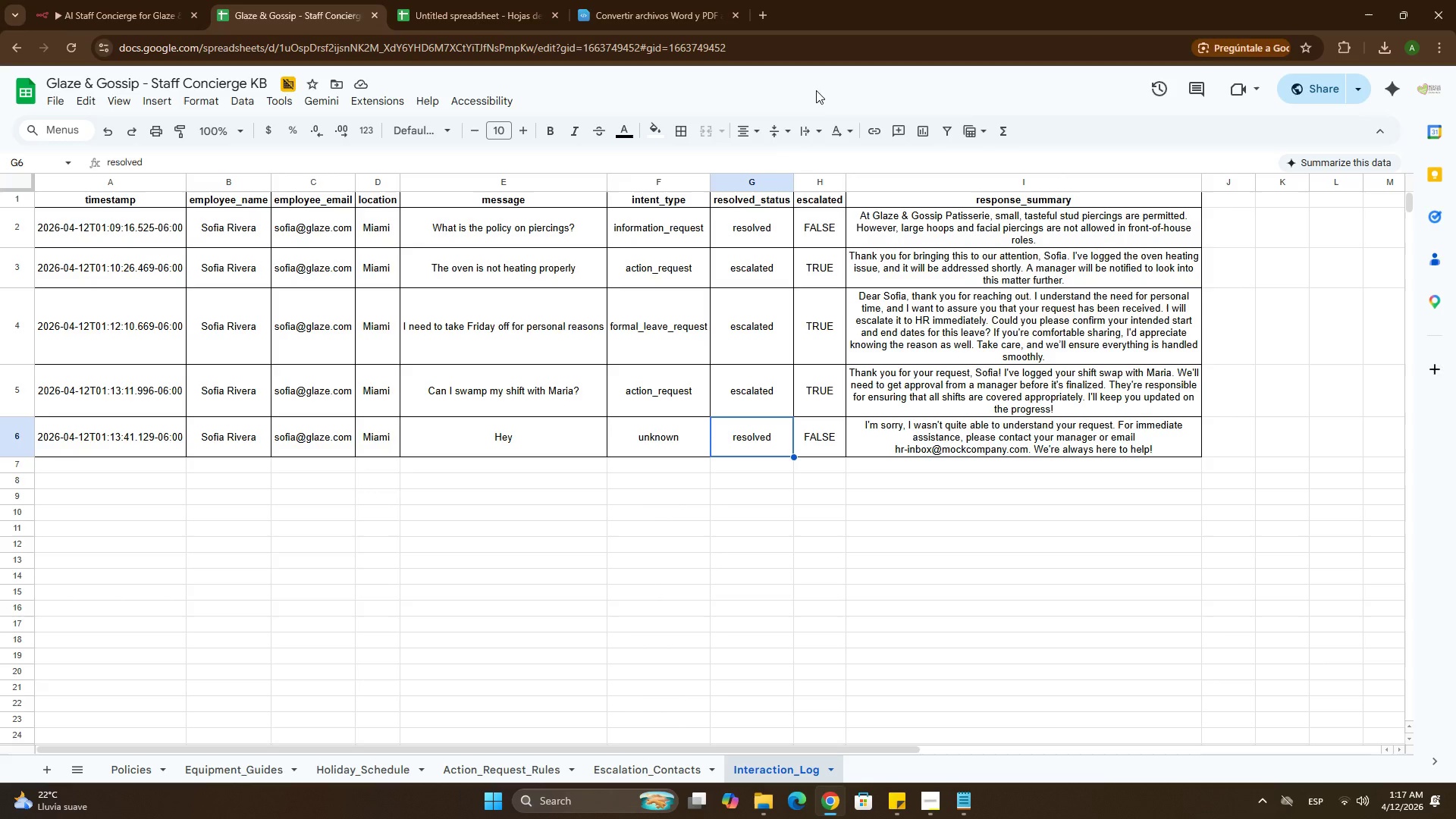 
left_click([1313, 84])
 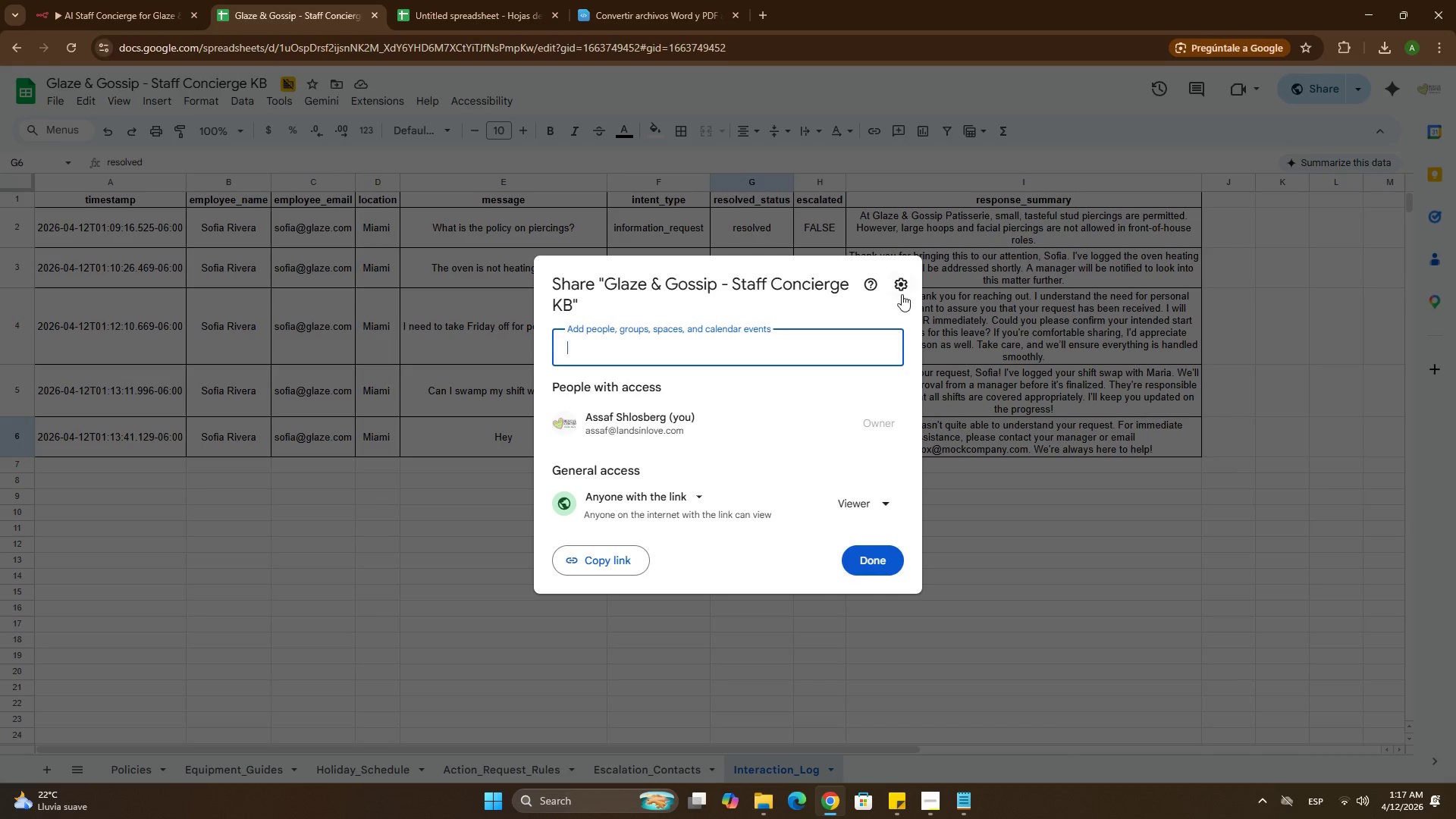 
left_click([893, 208])
 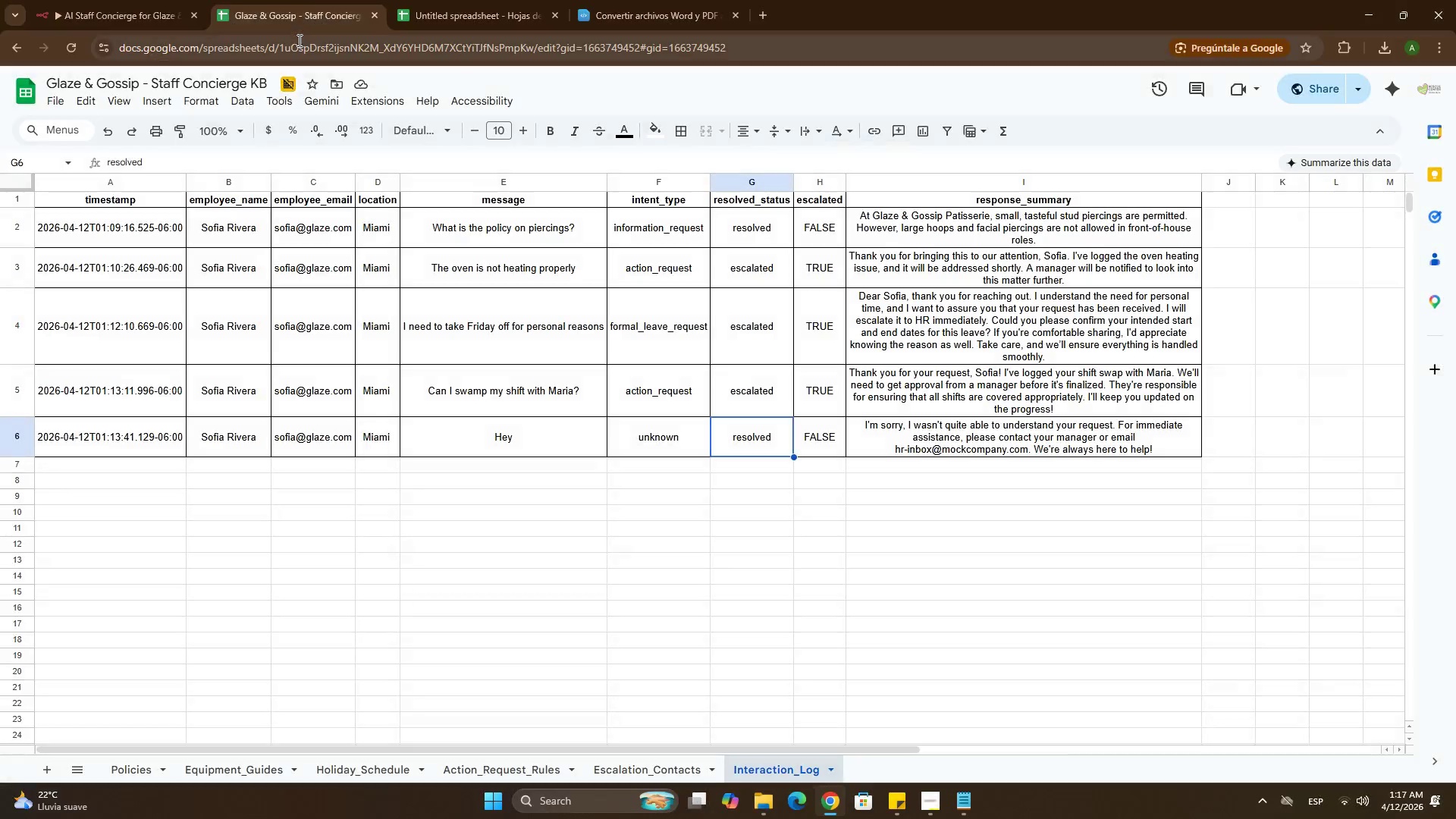 
left_click([298, 40])
 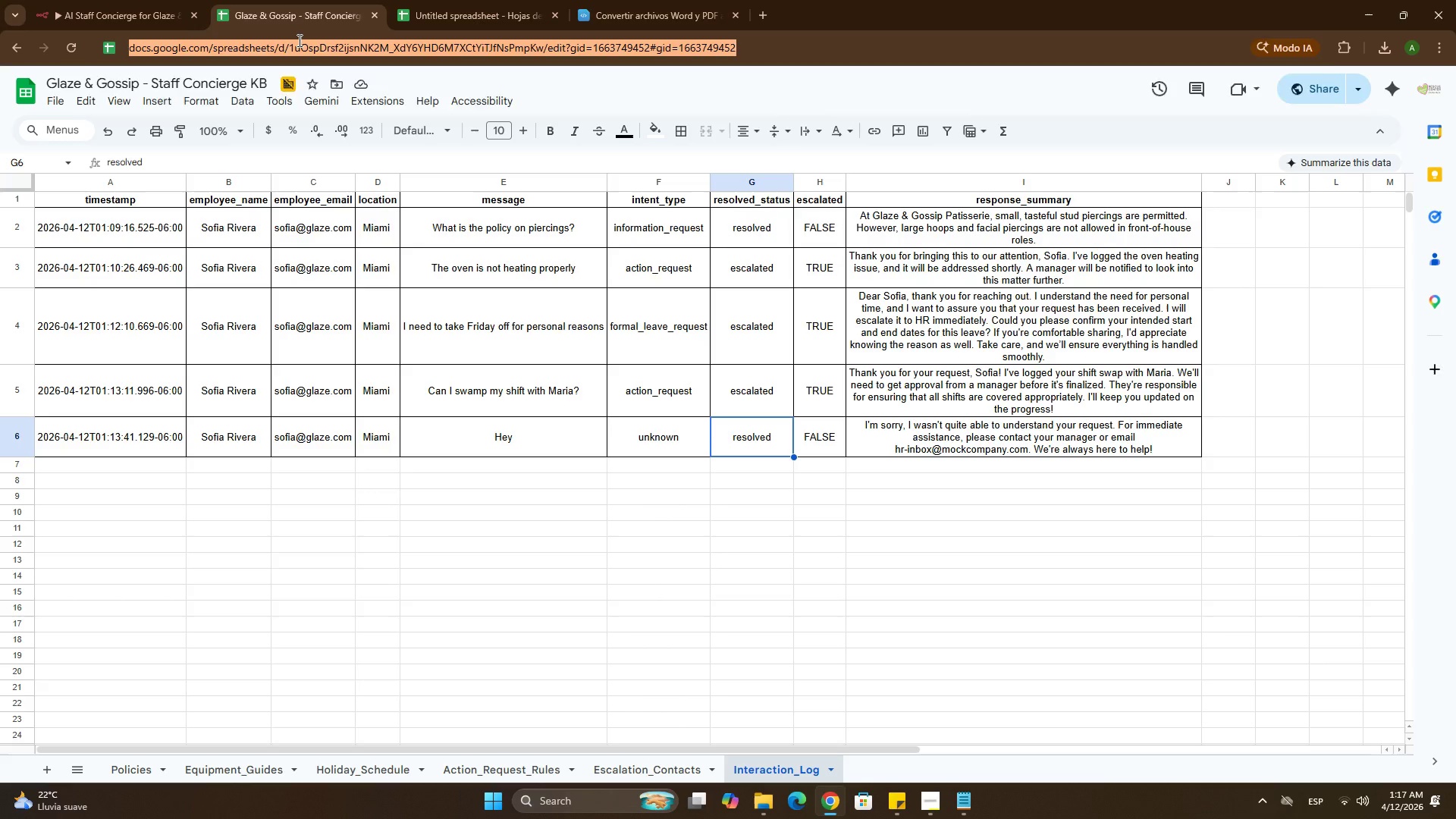 
hold_key(key=ControlLeft, duration=0.34)
 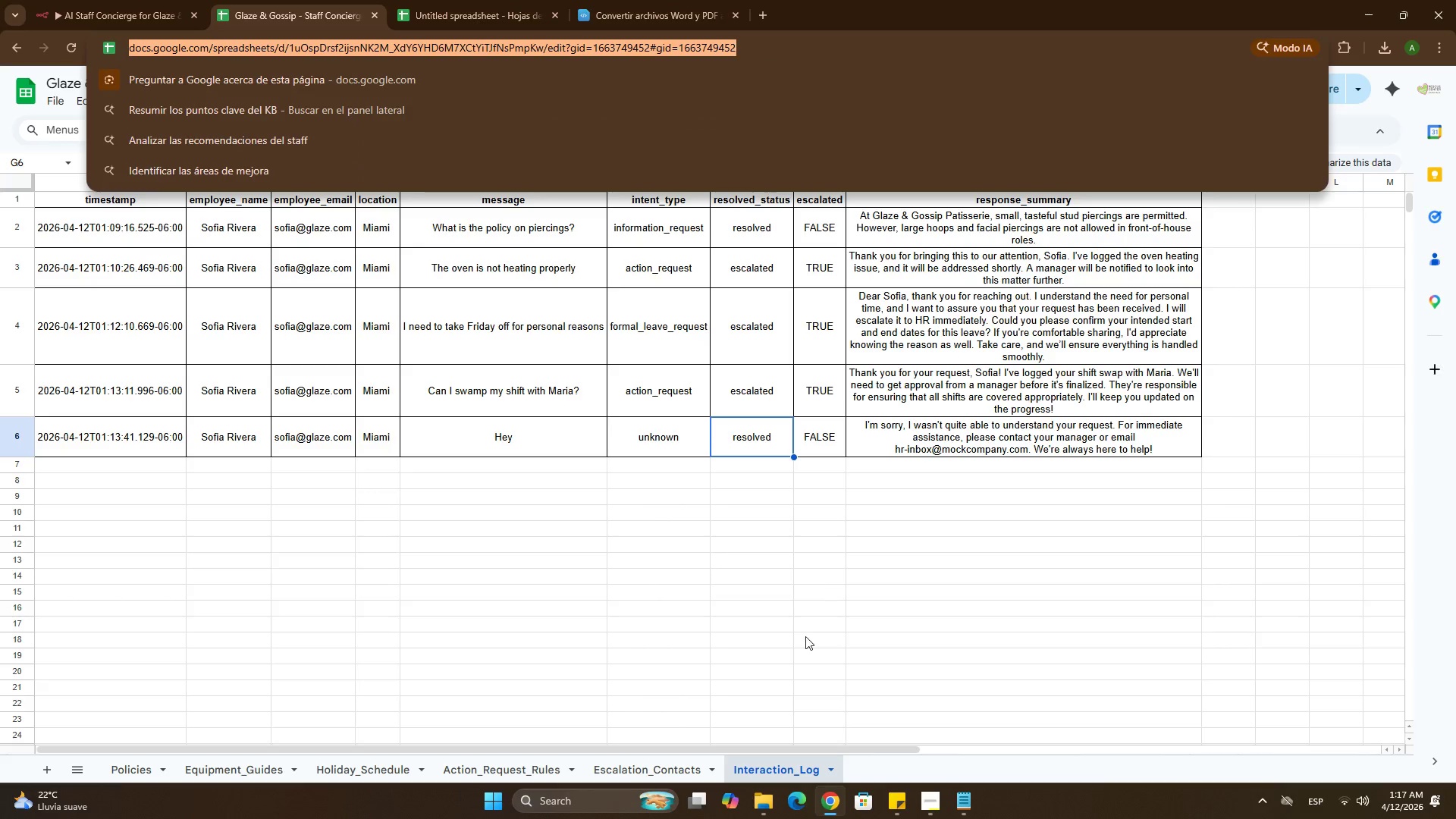 